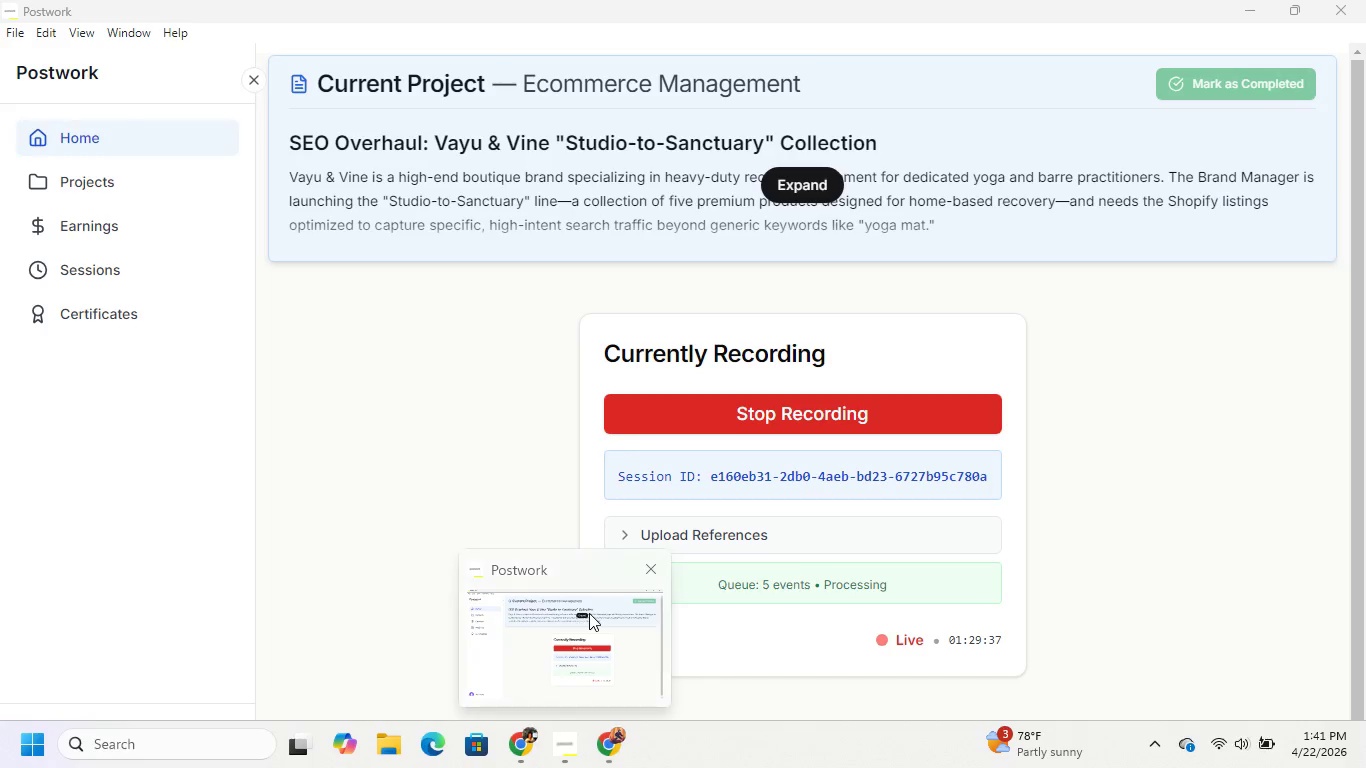 
left_click([589, 613])